 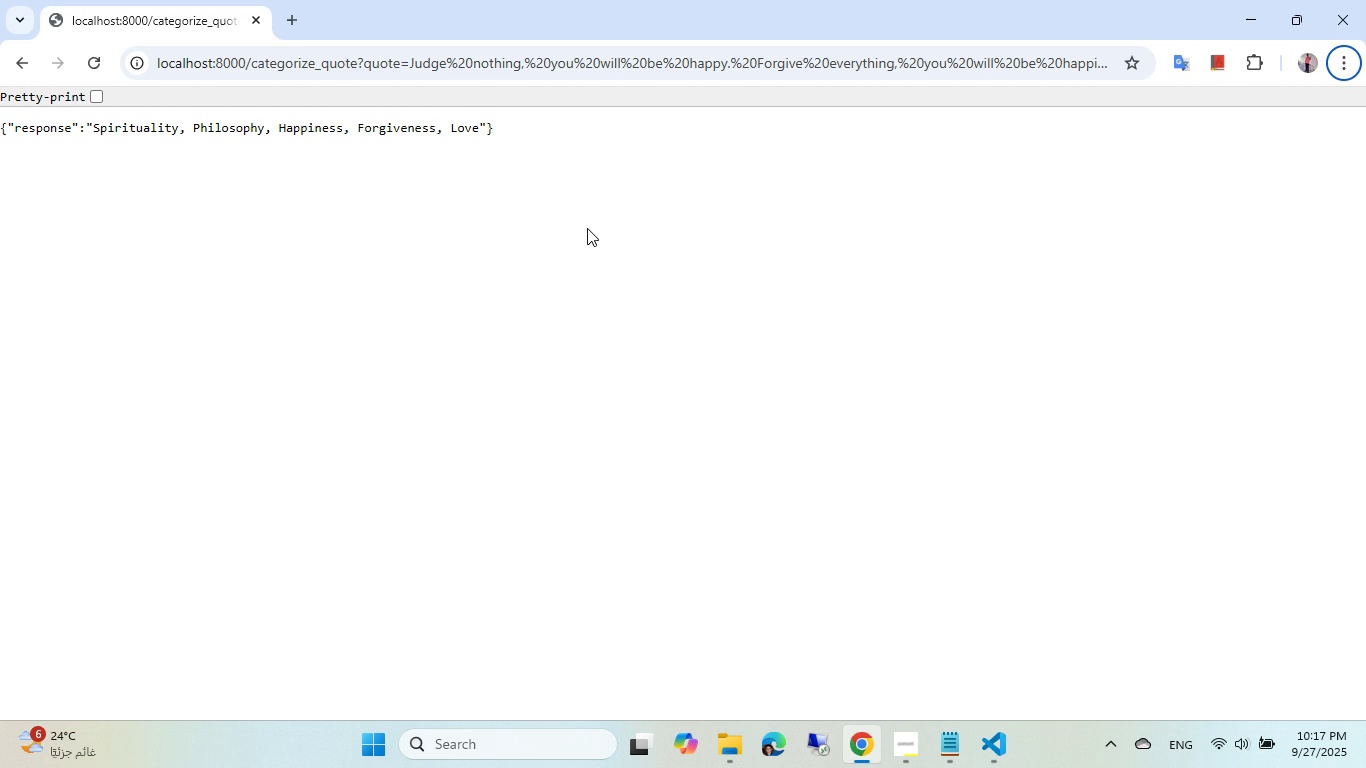 
type(pric)
 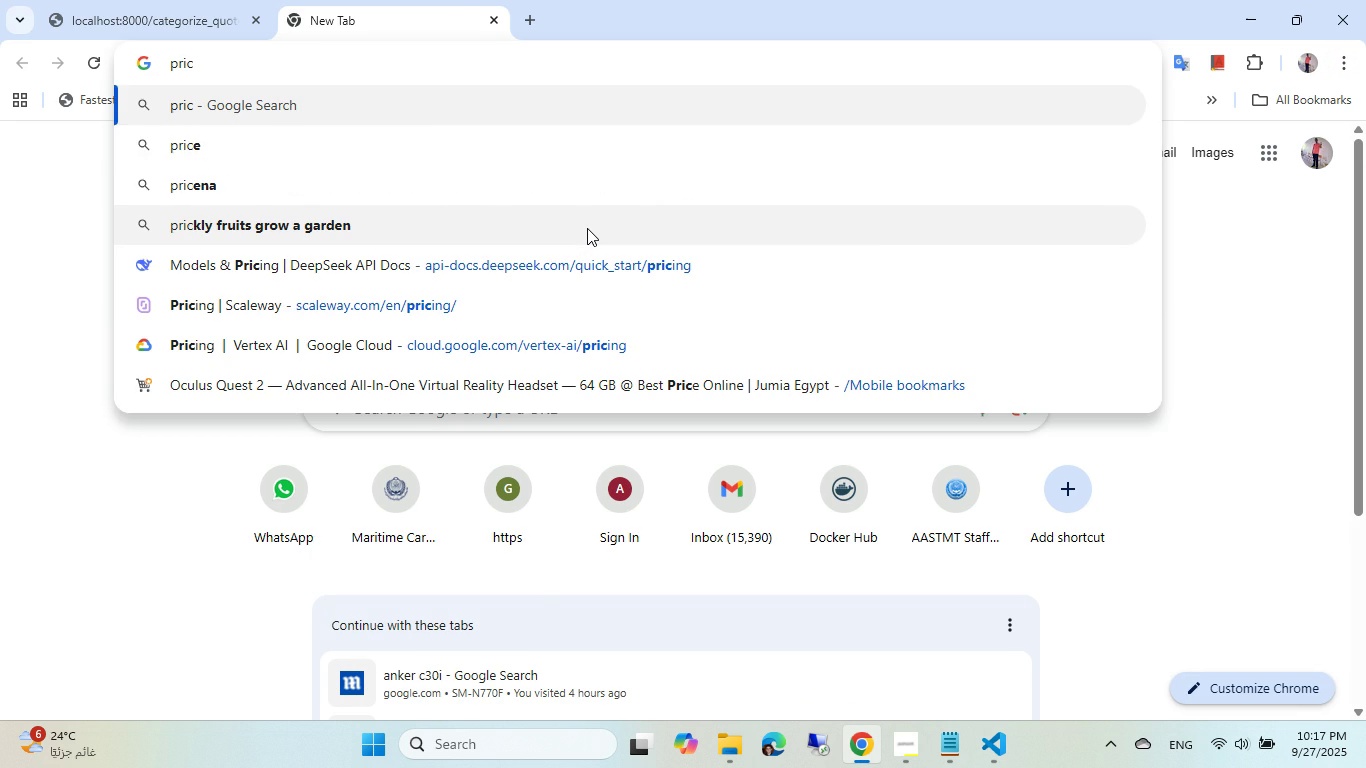 
key(ArrowDown)
 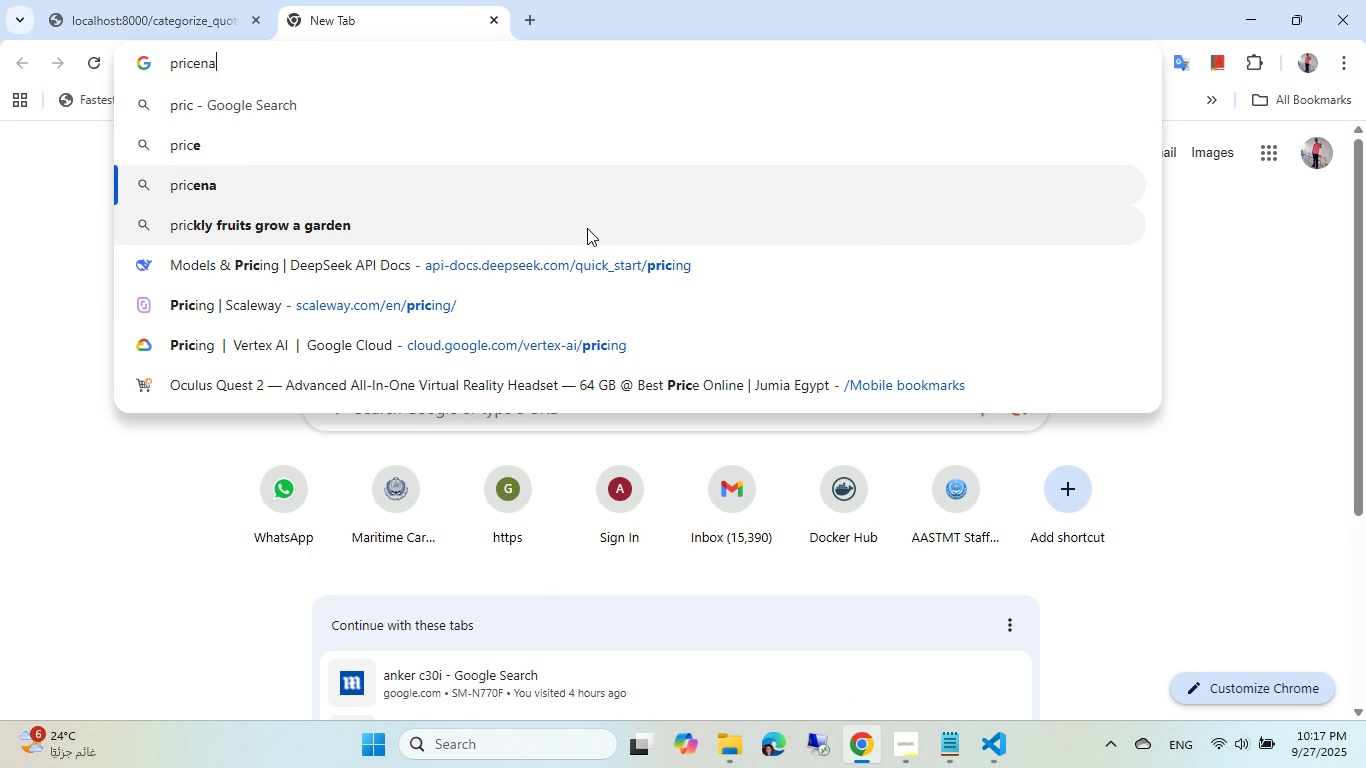 
key(ArrowDown)
 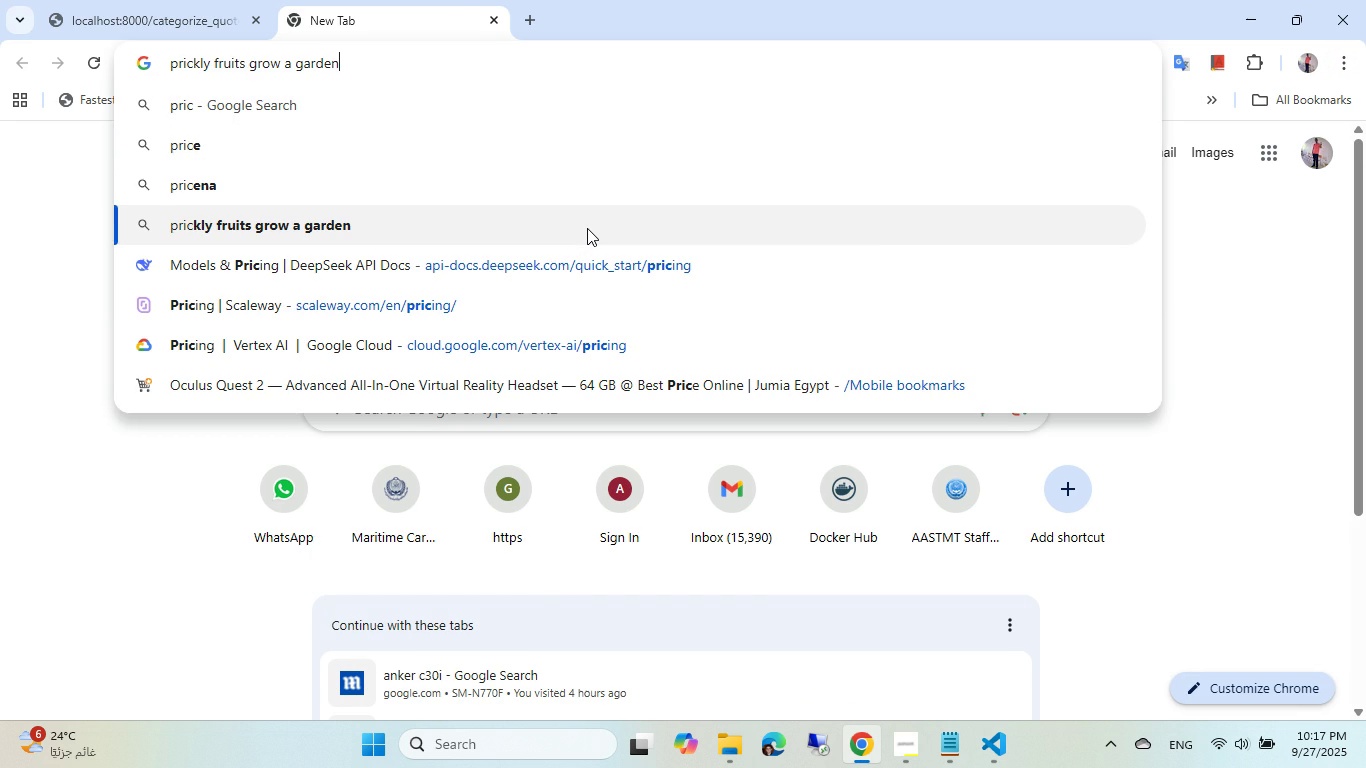 
key(ArrowDown)
 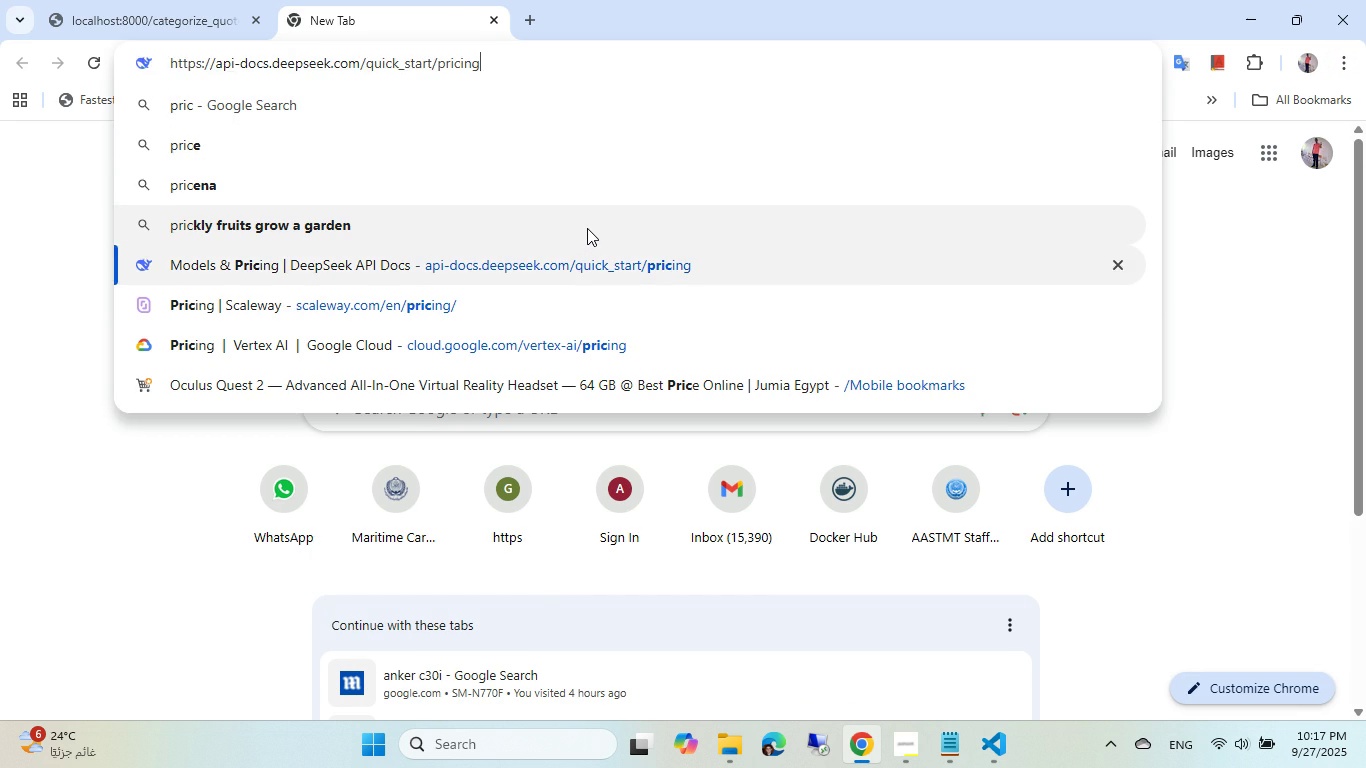 
key(ArrowDown)
 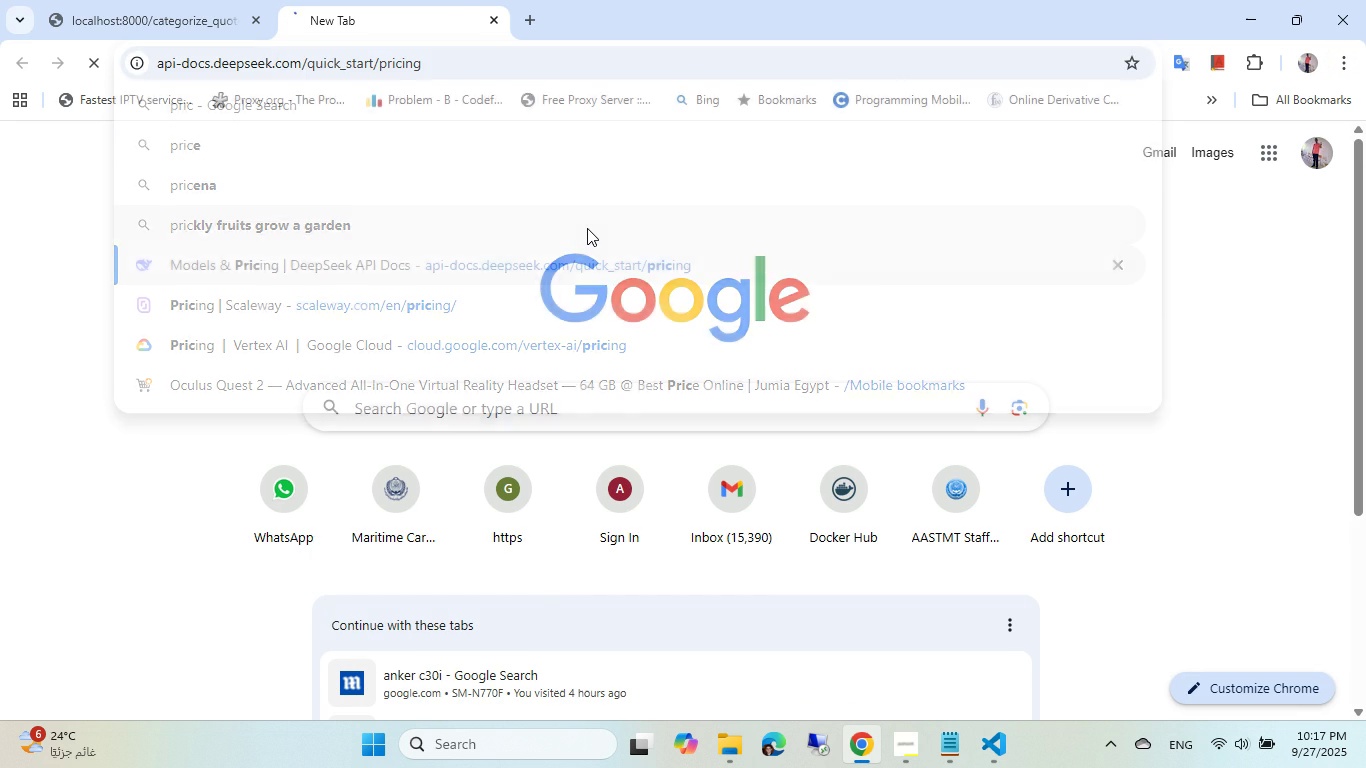 
key(Enter)
 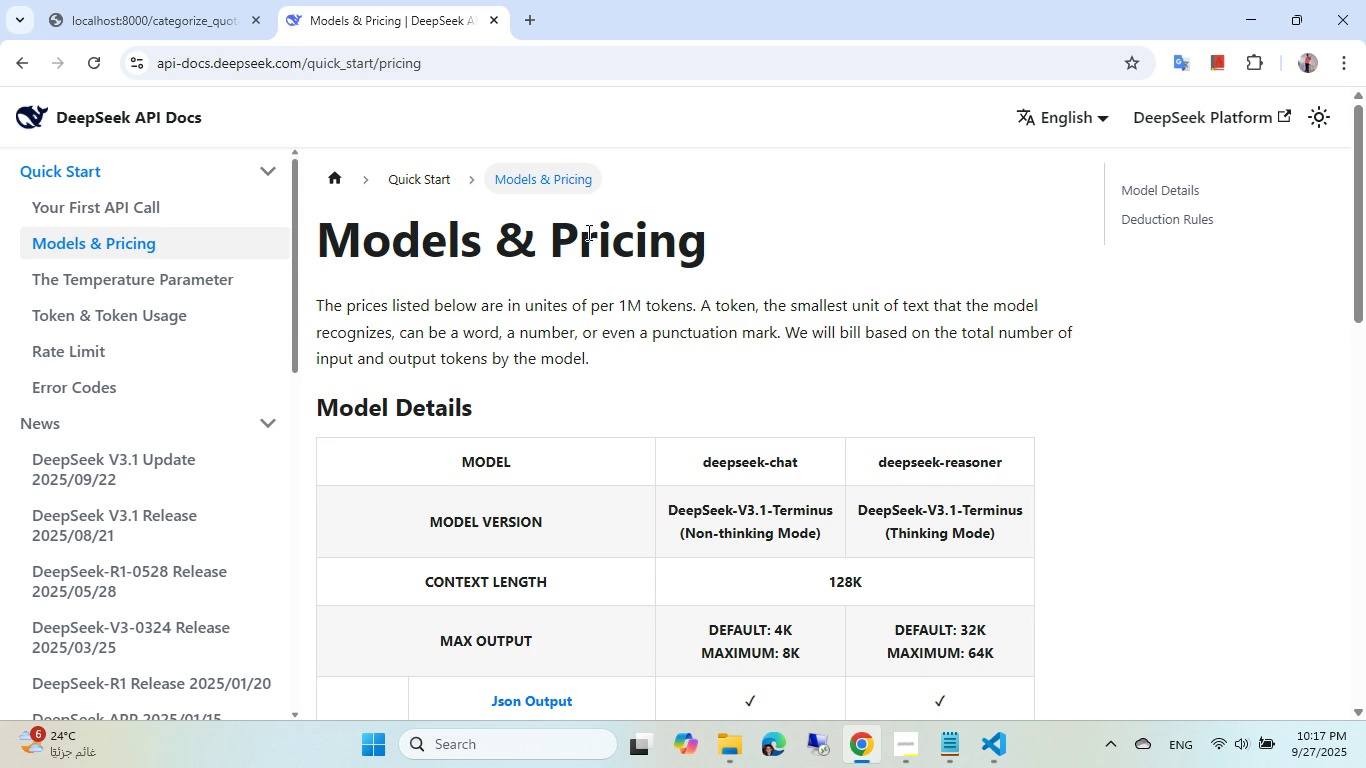 
key(Control+ControlLeft)
 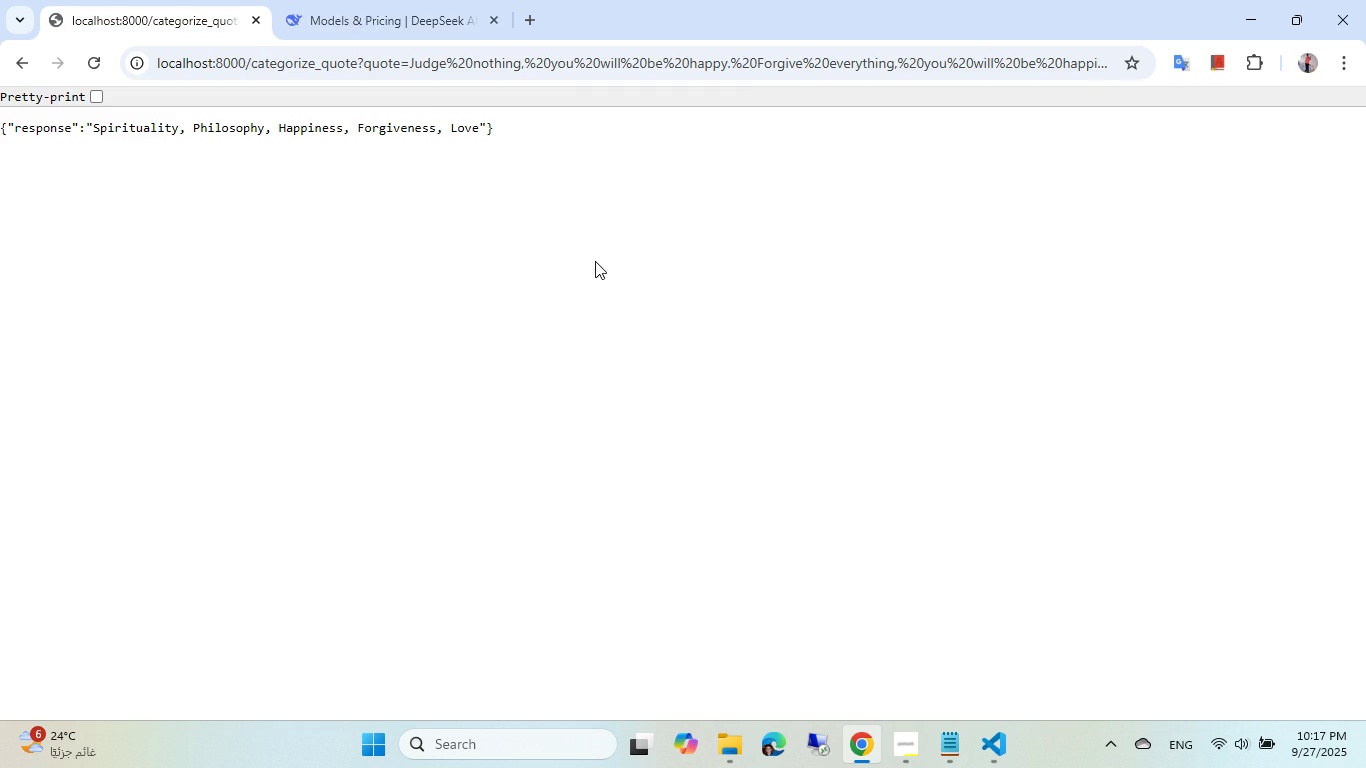 
key(Control+W)